 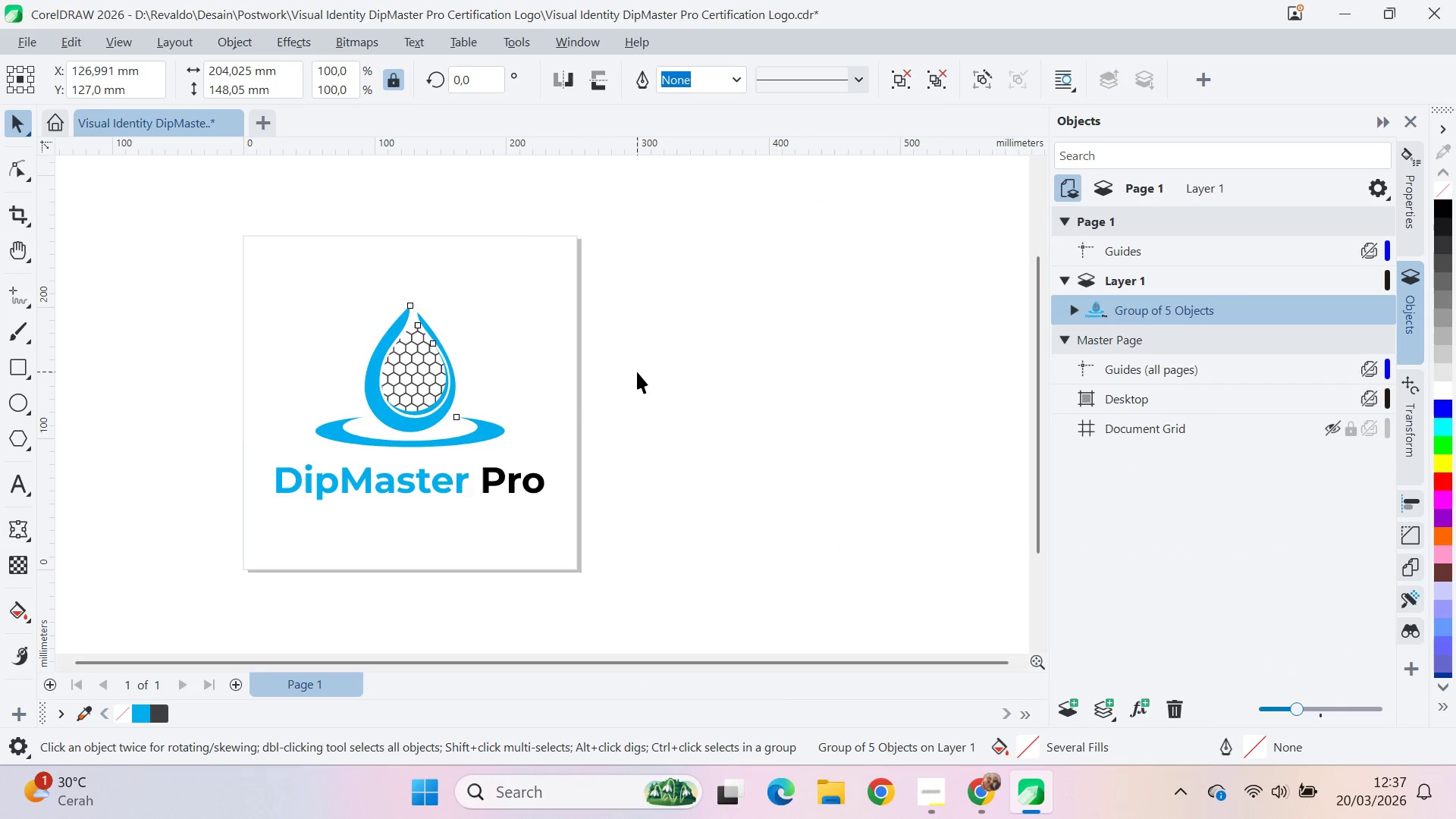 
double_click([19, 371])
 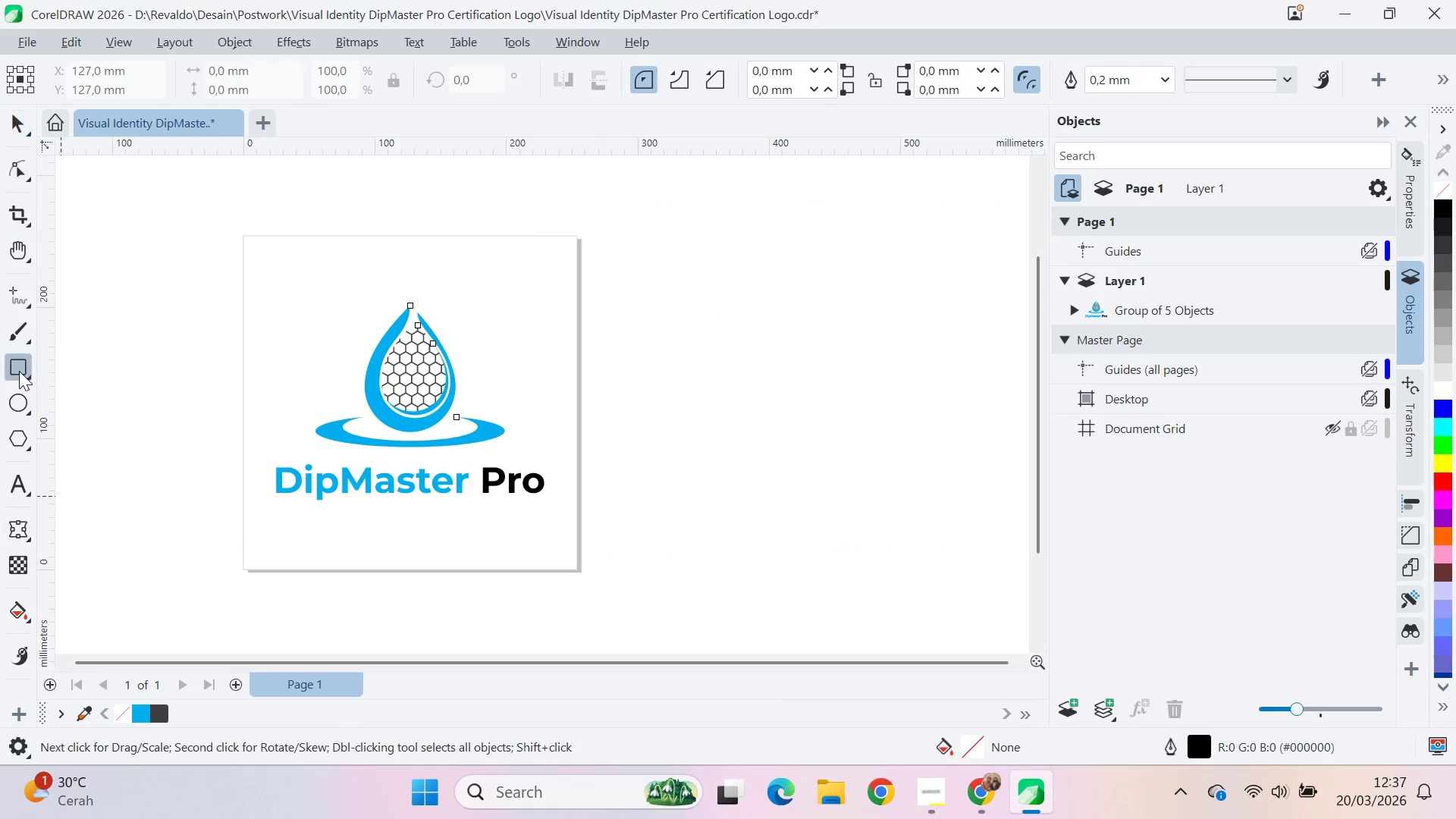 
key(V)
 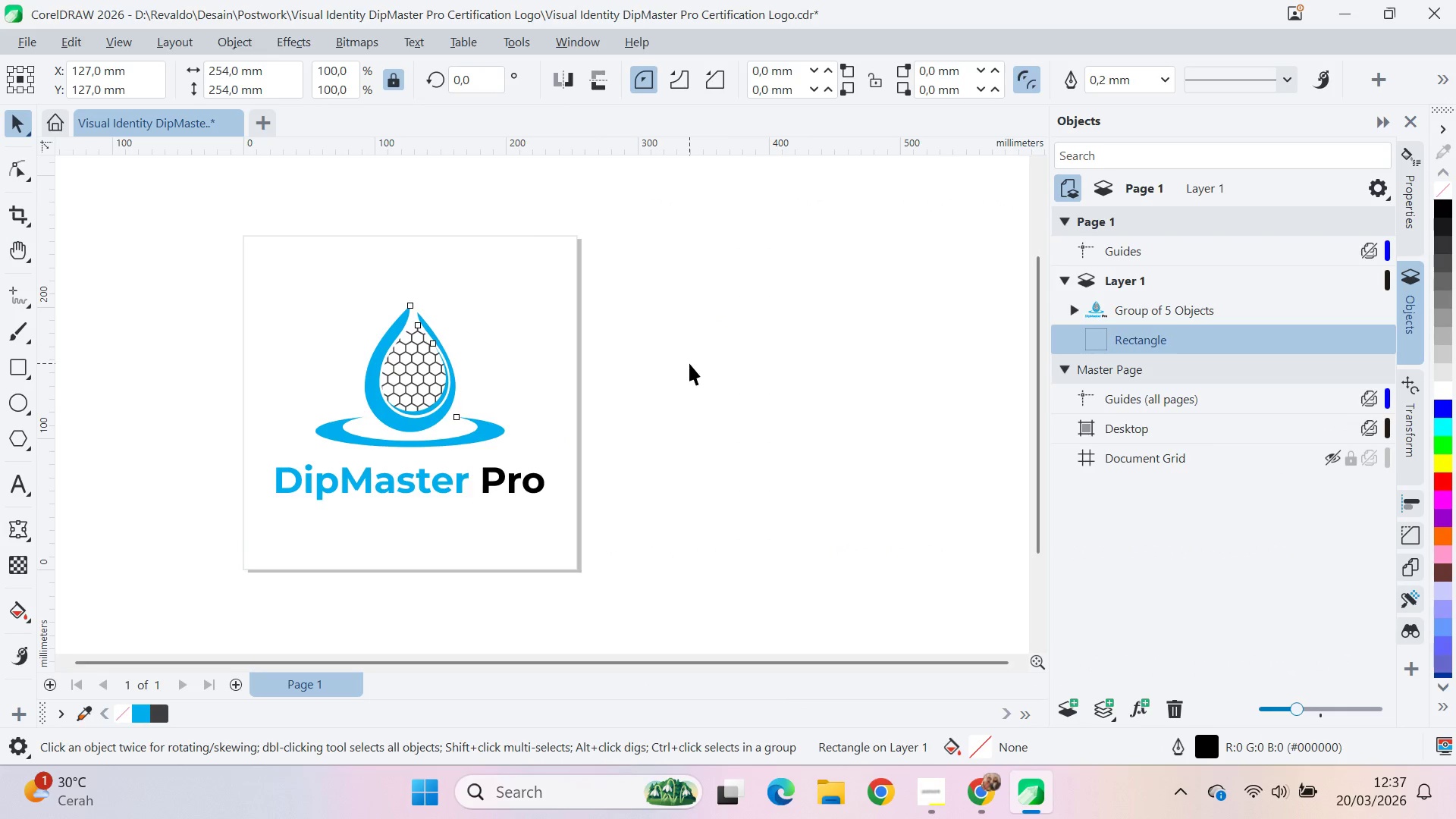 
left_click([689, 363])
 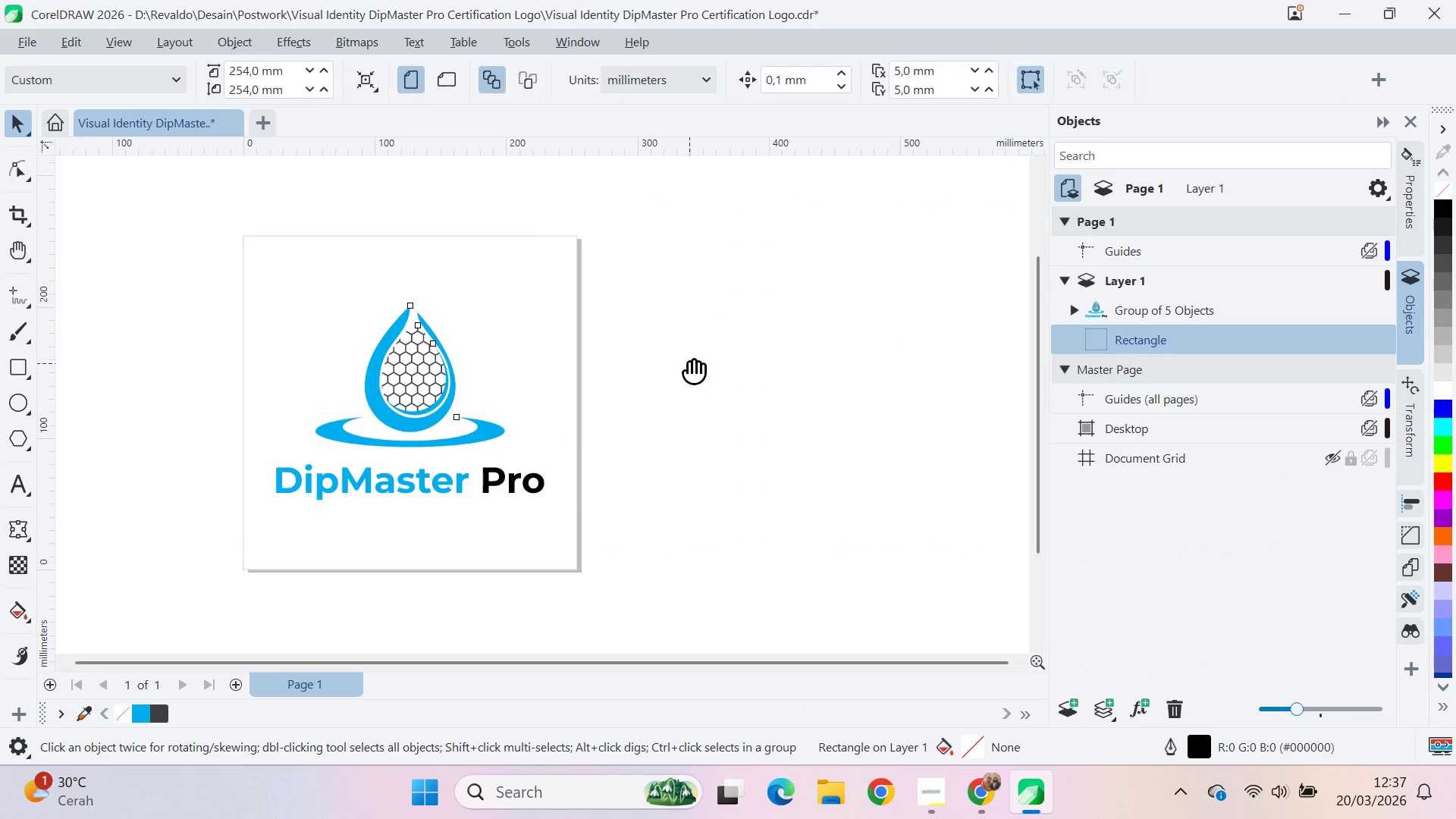 
type(qv)
 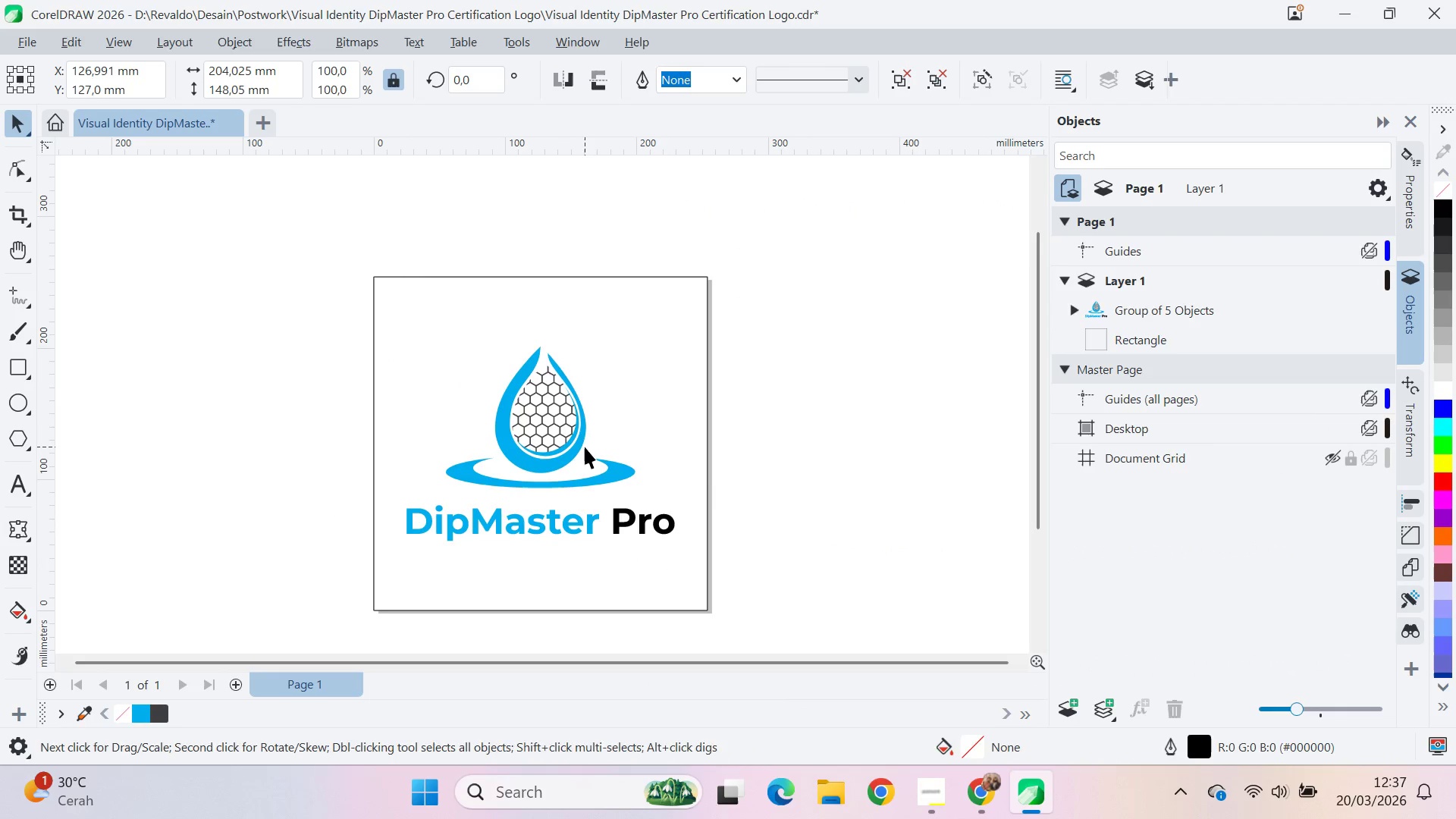 
left_click_drag(start_coordinate=[706, 380], to_coordinate=[727, 381])
 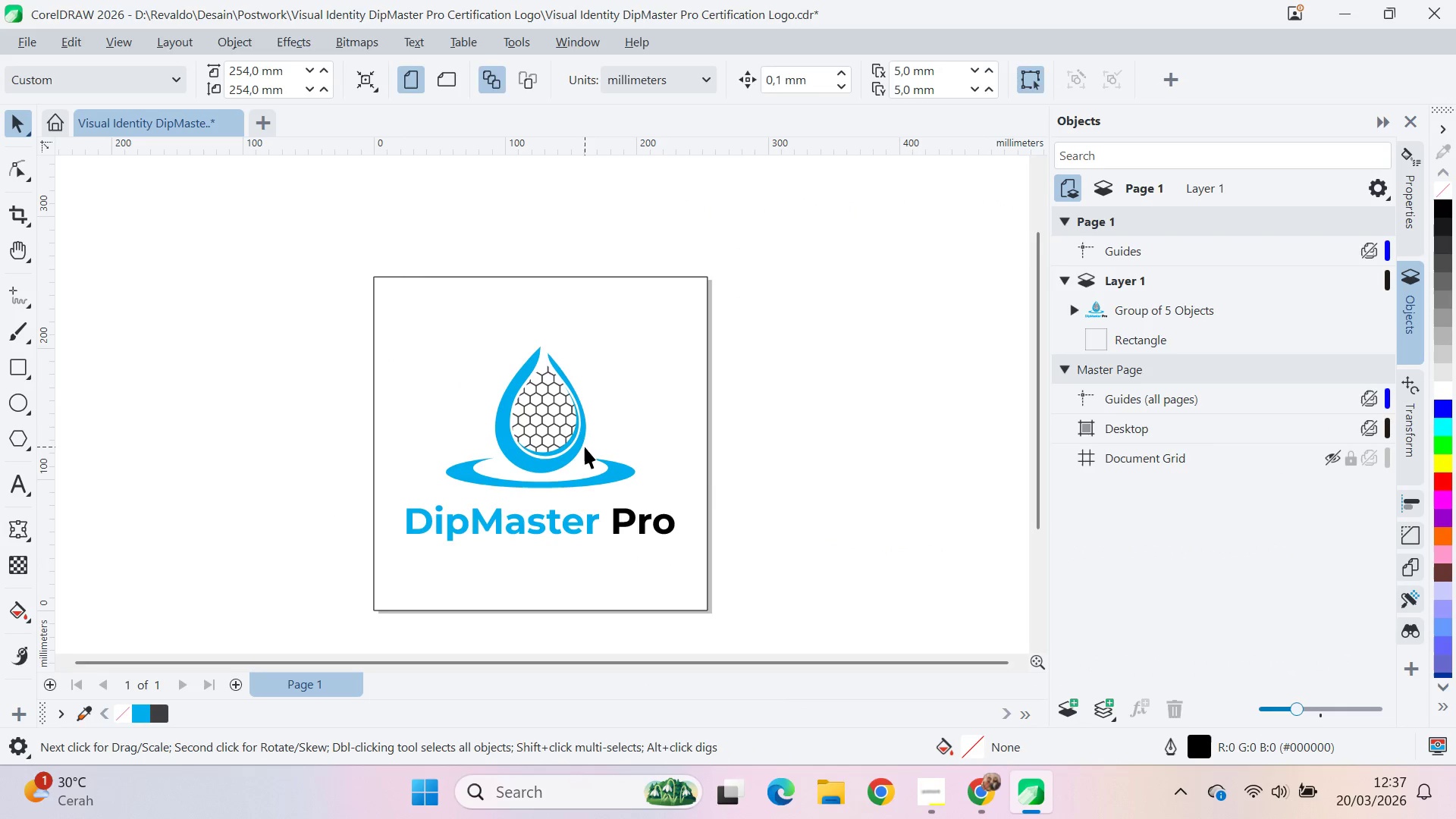 
left_click([585, 447])
 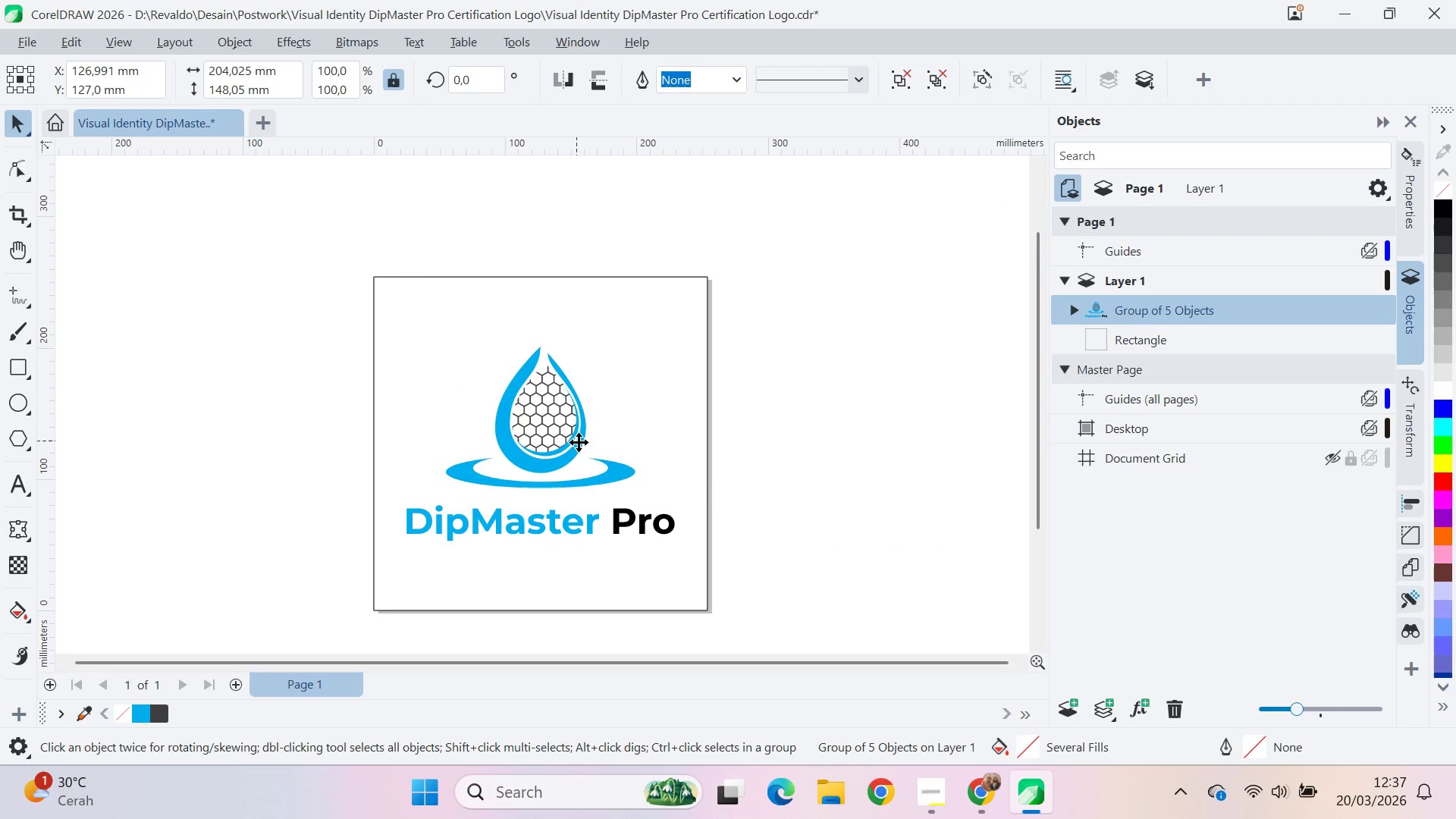 
left_click([579, 441])
 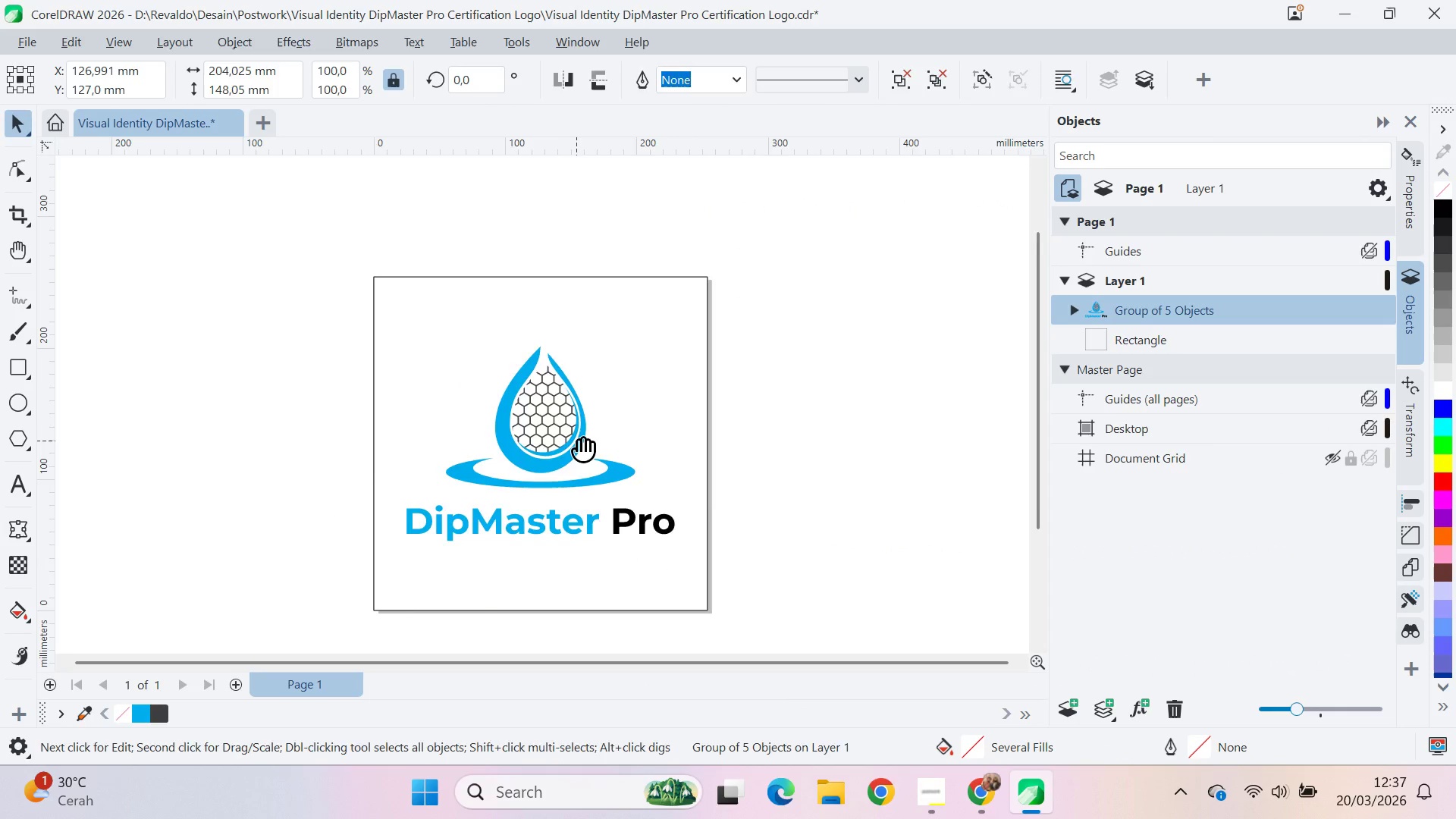 
key(Q)
 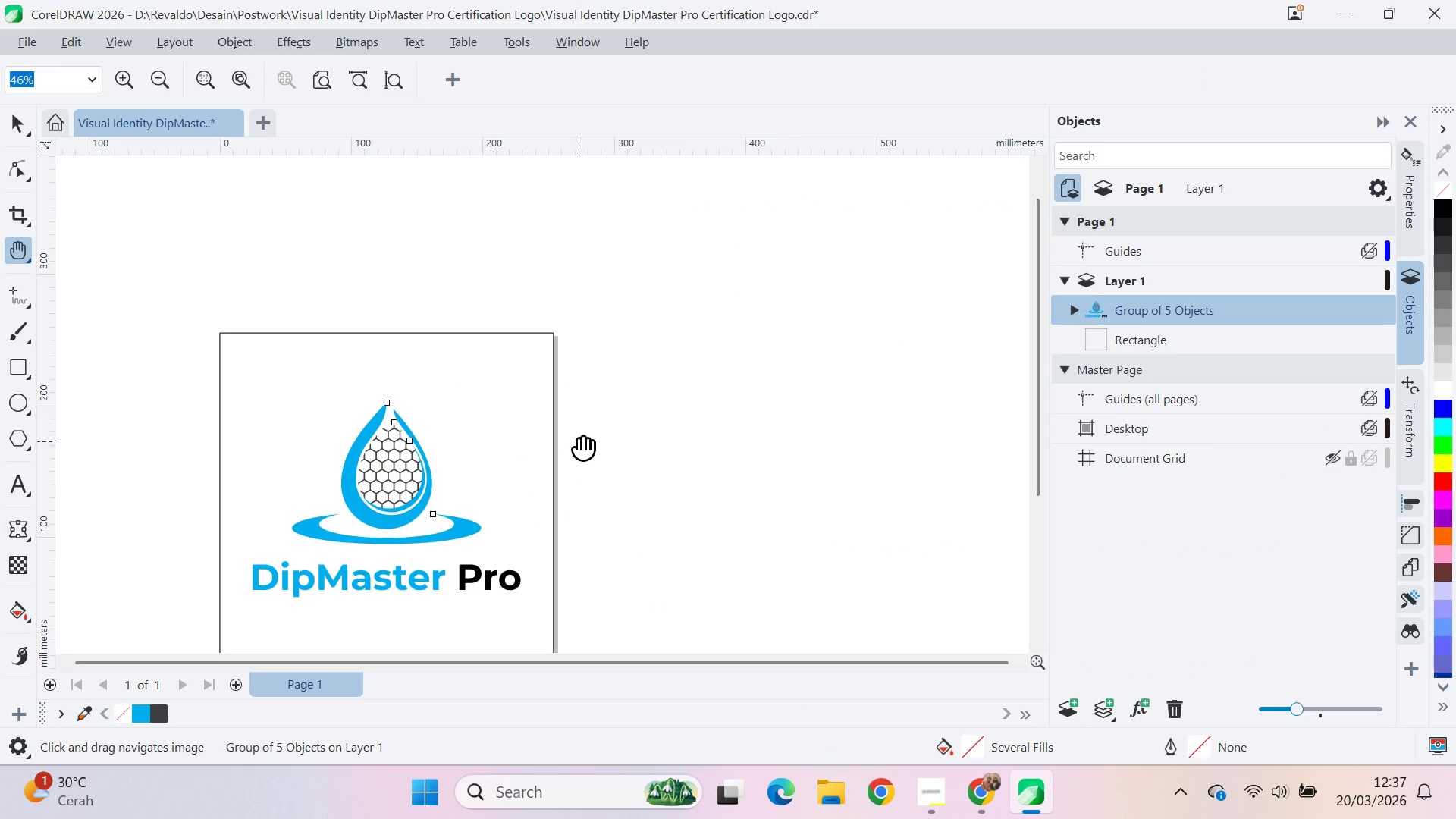 
left_click_drag(start_coordinate=[579, 440], to_coordinate=[629, 348])
 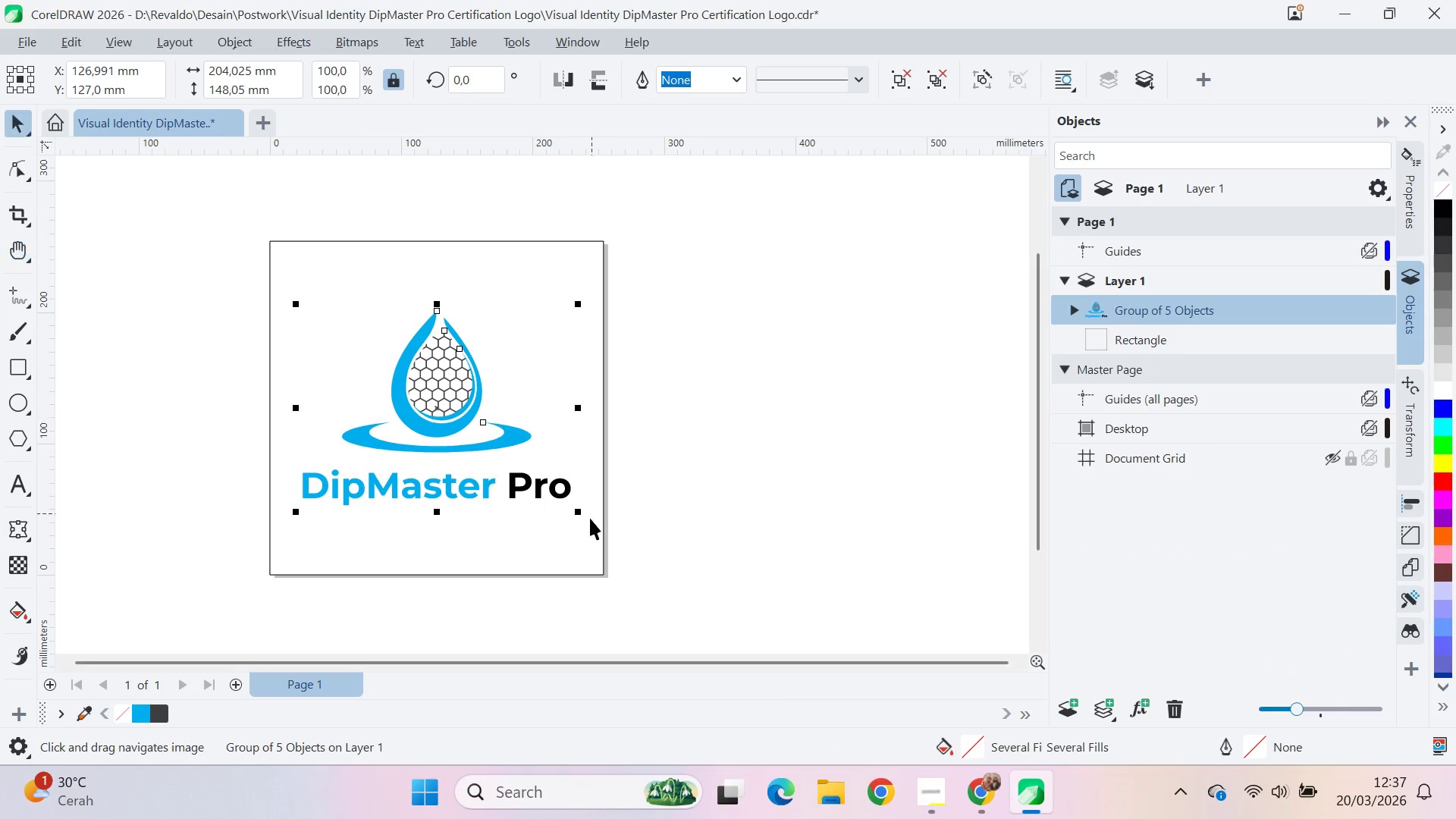 
double_click([629, 348])
 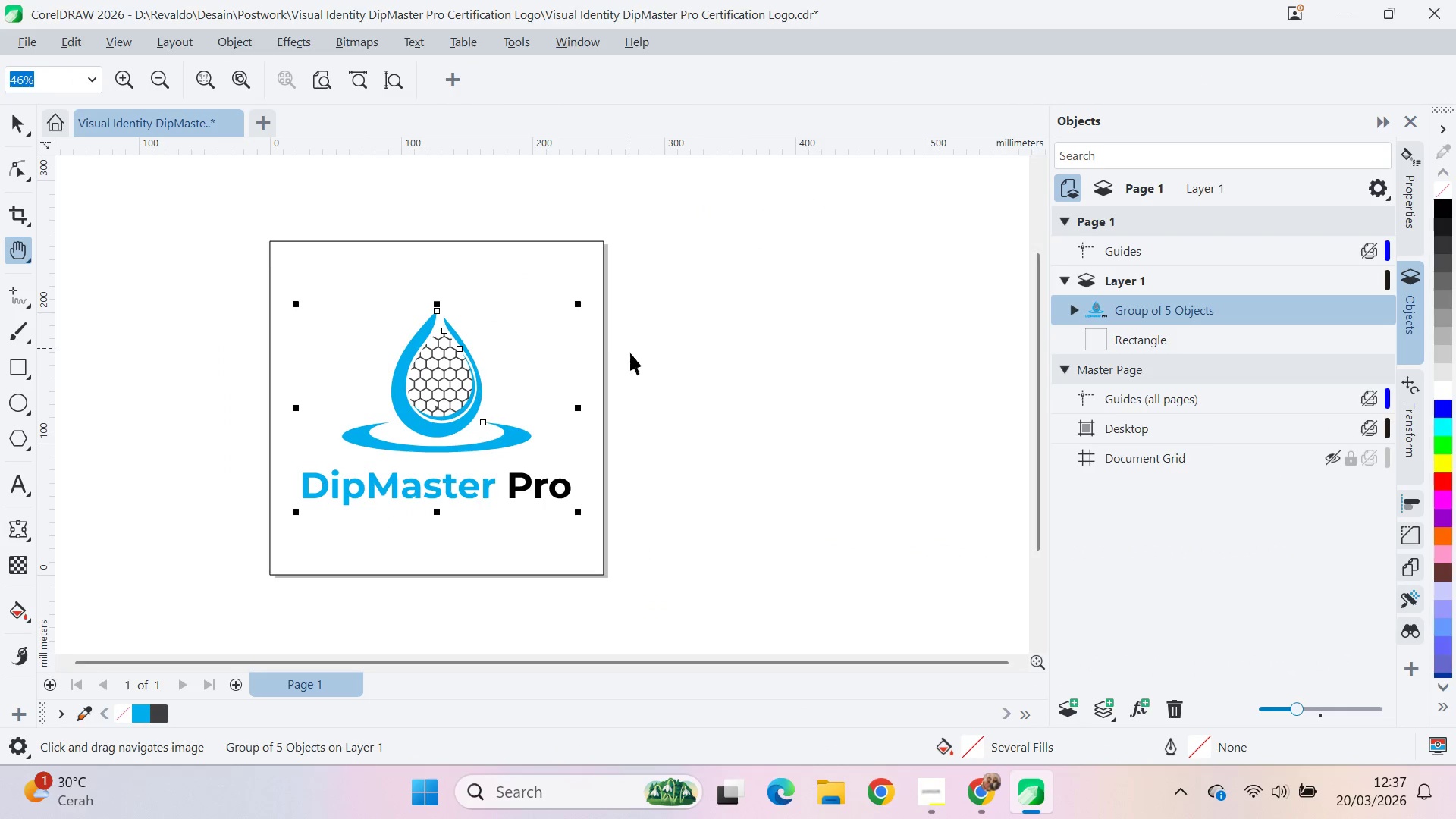 
key(V)
 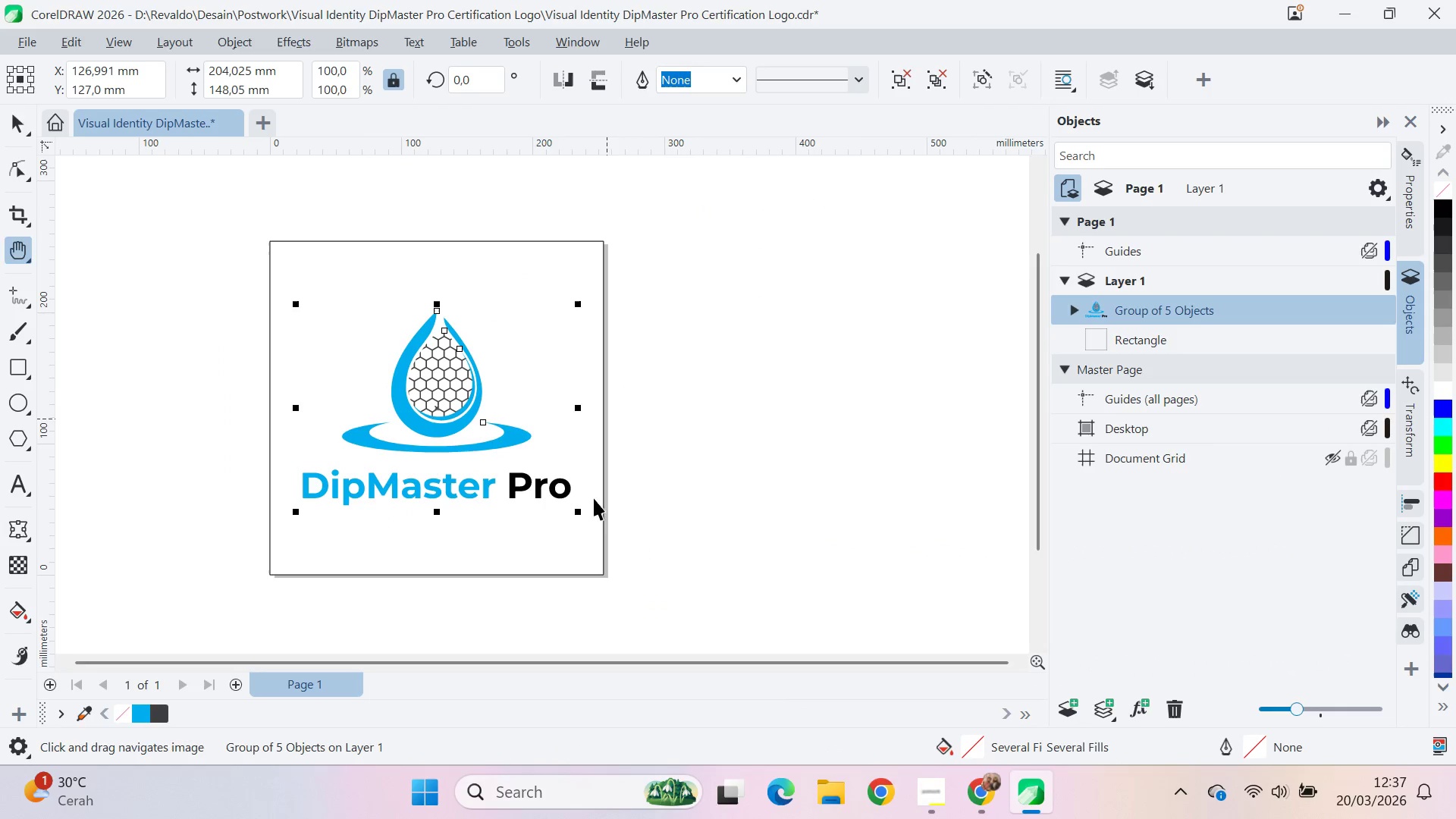 
hold_key(key=ShiftLeft, duration=1.5)
left_click_drag(start_coordinate=[583, 514], to_coordinate=[615, 549])